 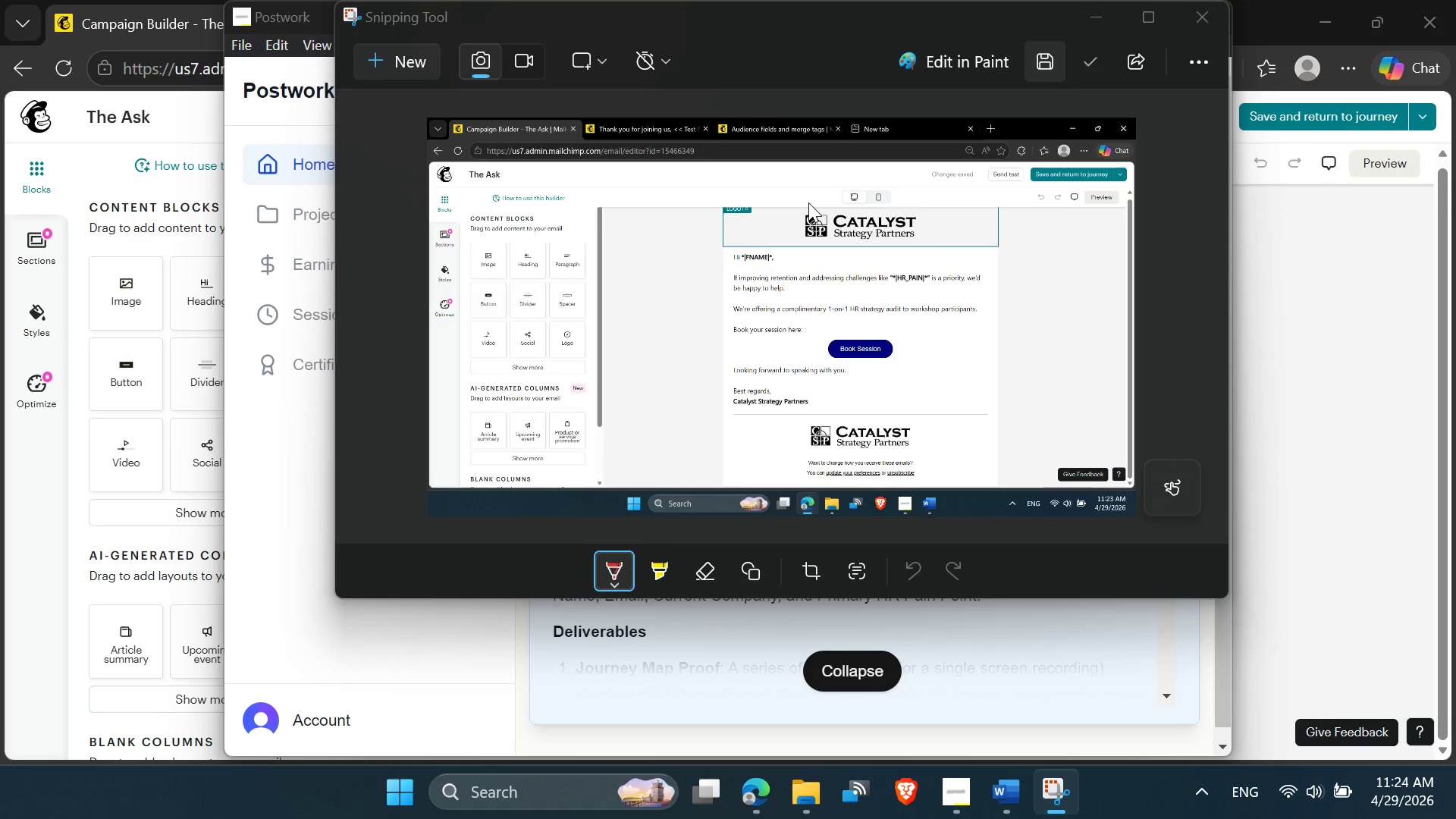 
key(Control+V)
 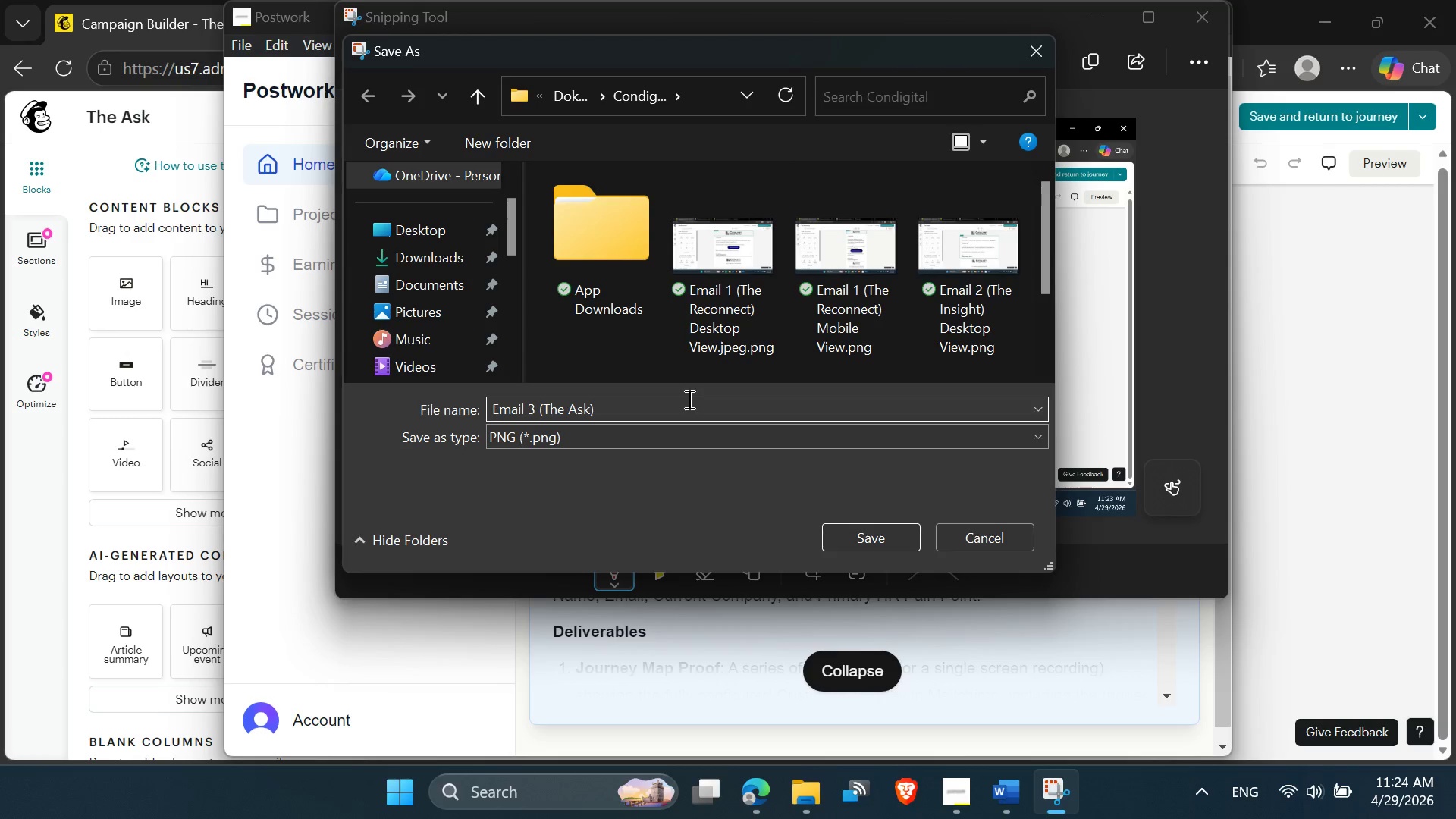 
key(Space)
 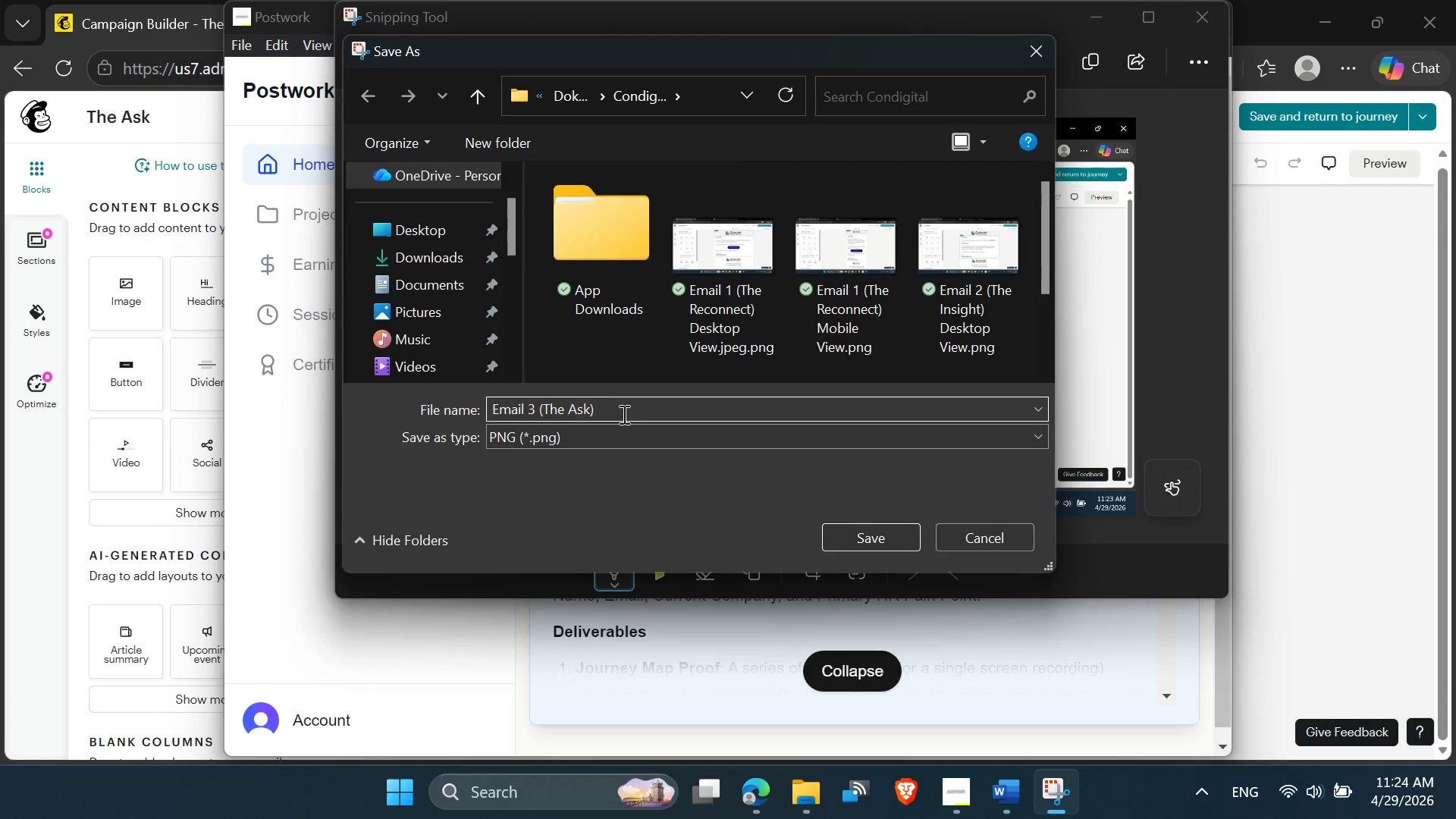 
wait(7.16)
 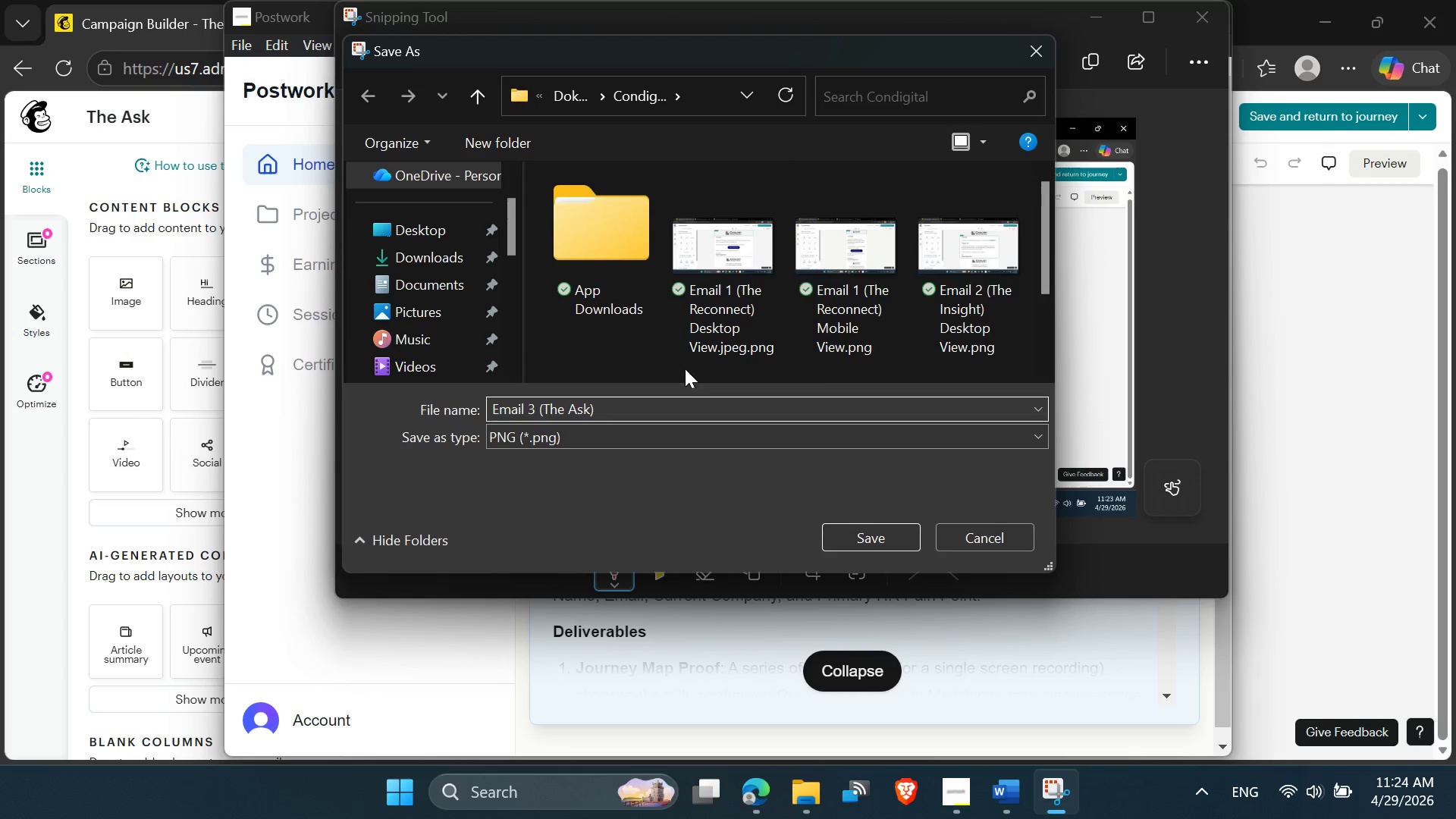 
type(Desktop View)
 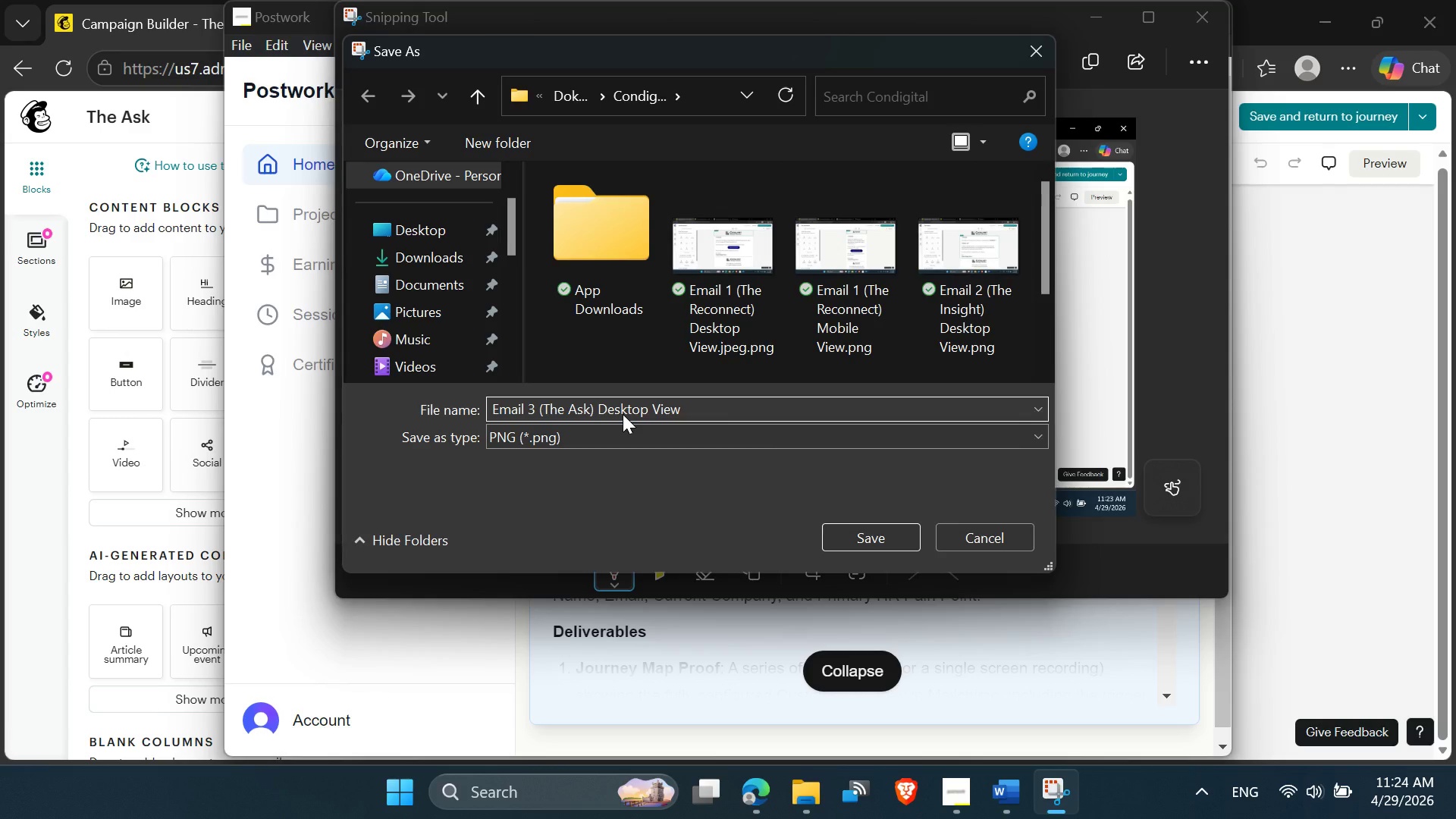 